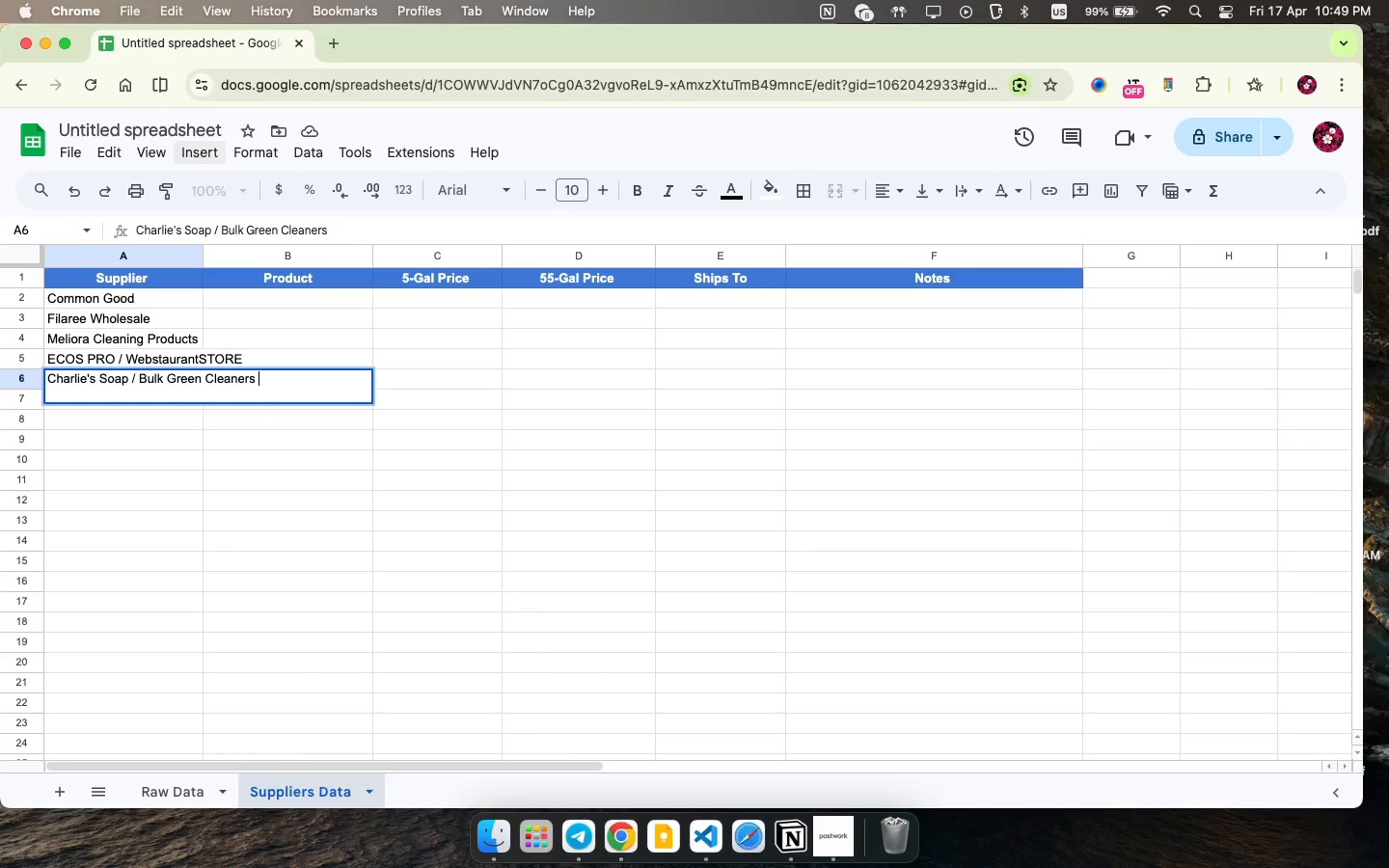 
left_click_drag(start_coordinate=[203, 257], to_coordinate=[261, 256])
 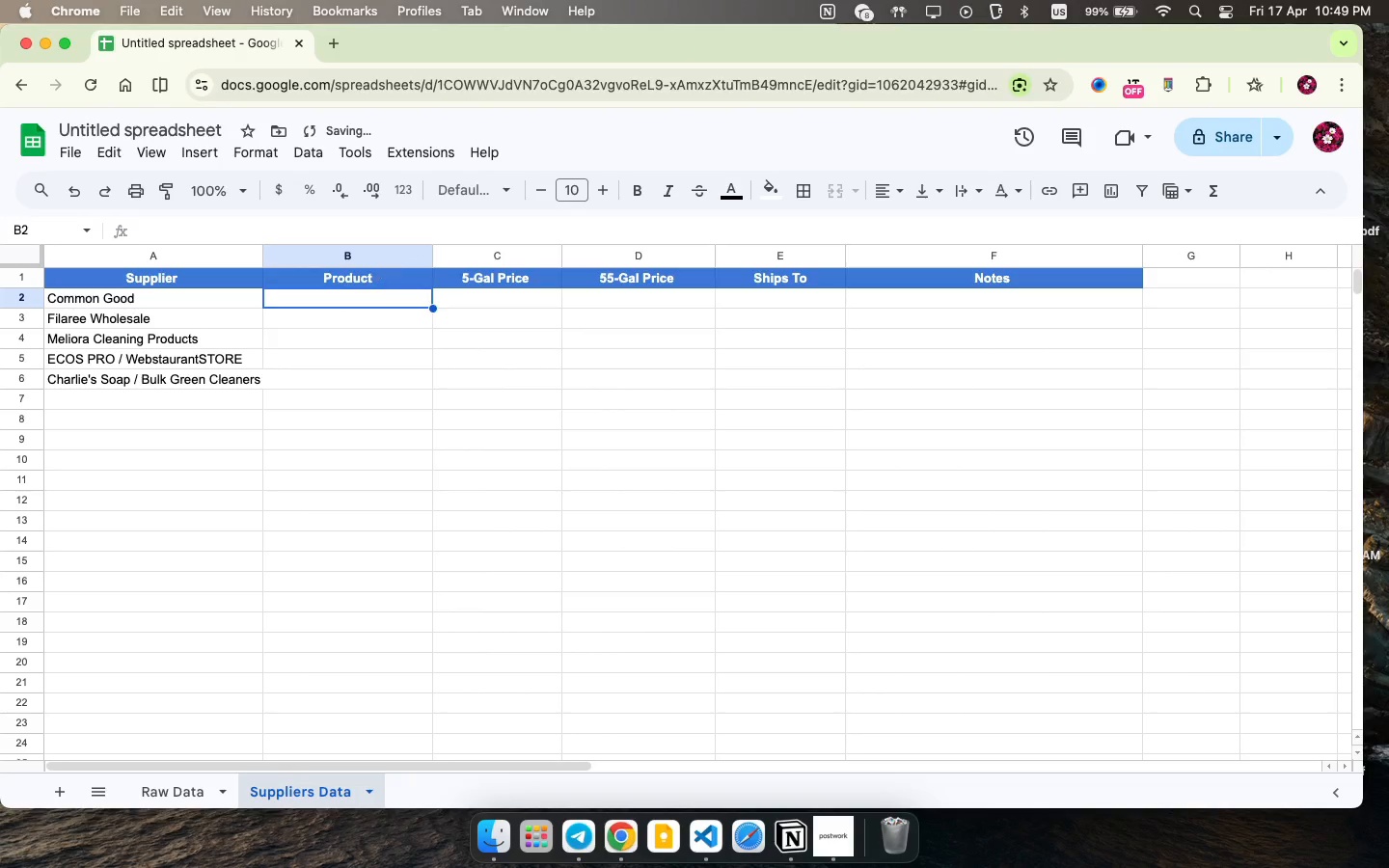 
type(Bathroom Cla)
key(Backspace)
type(eaner )
 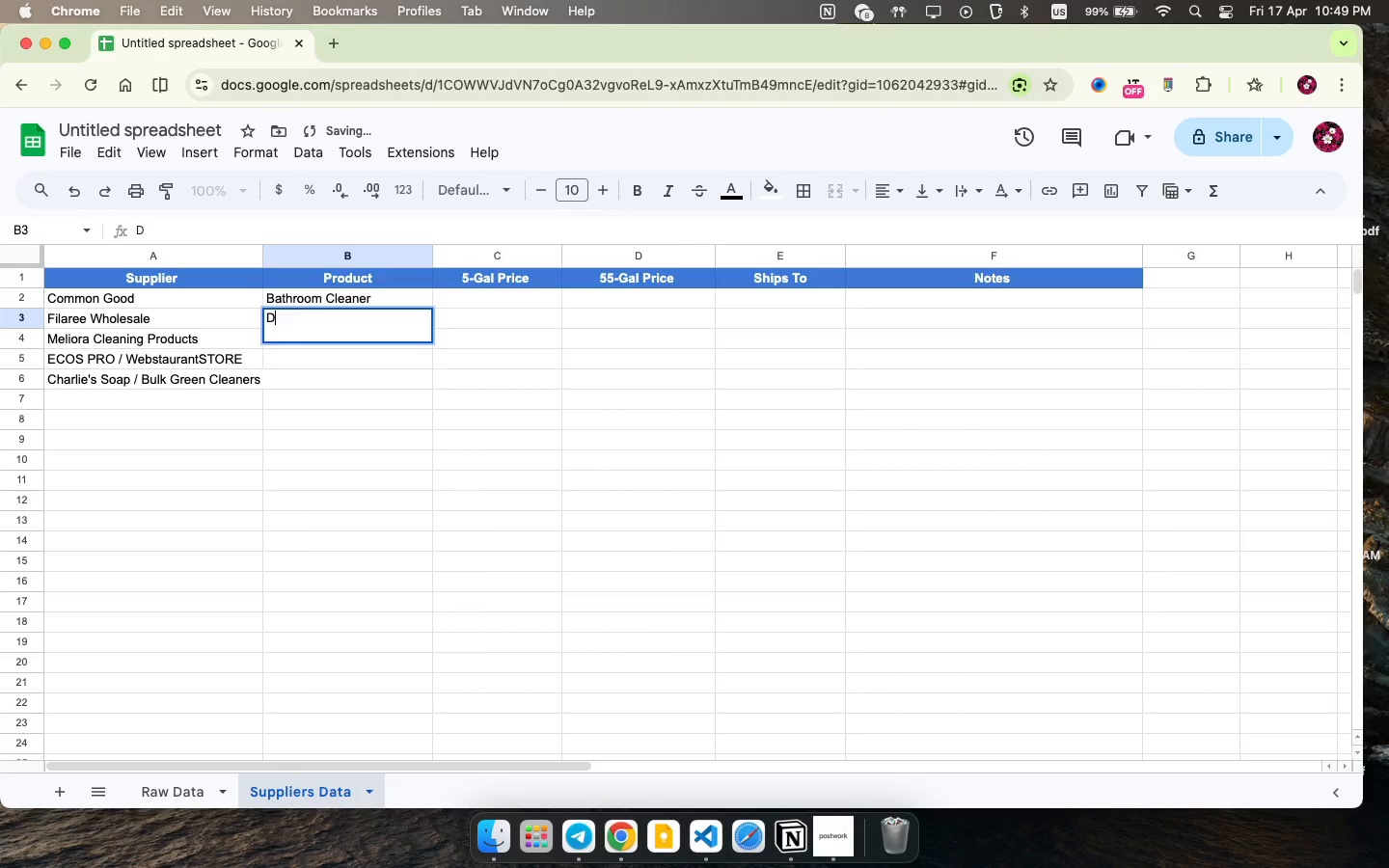 
key(ArrowDown)
 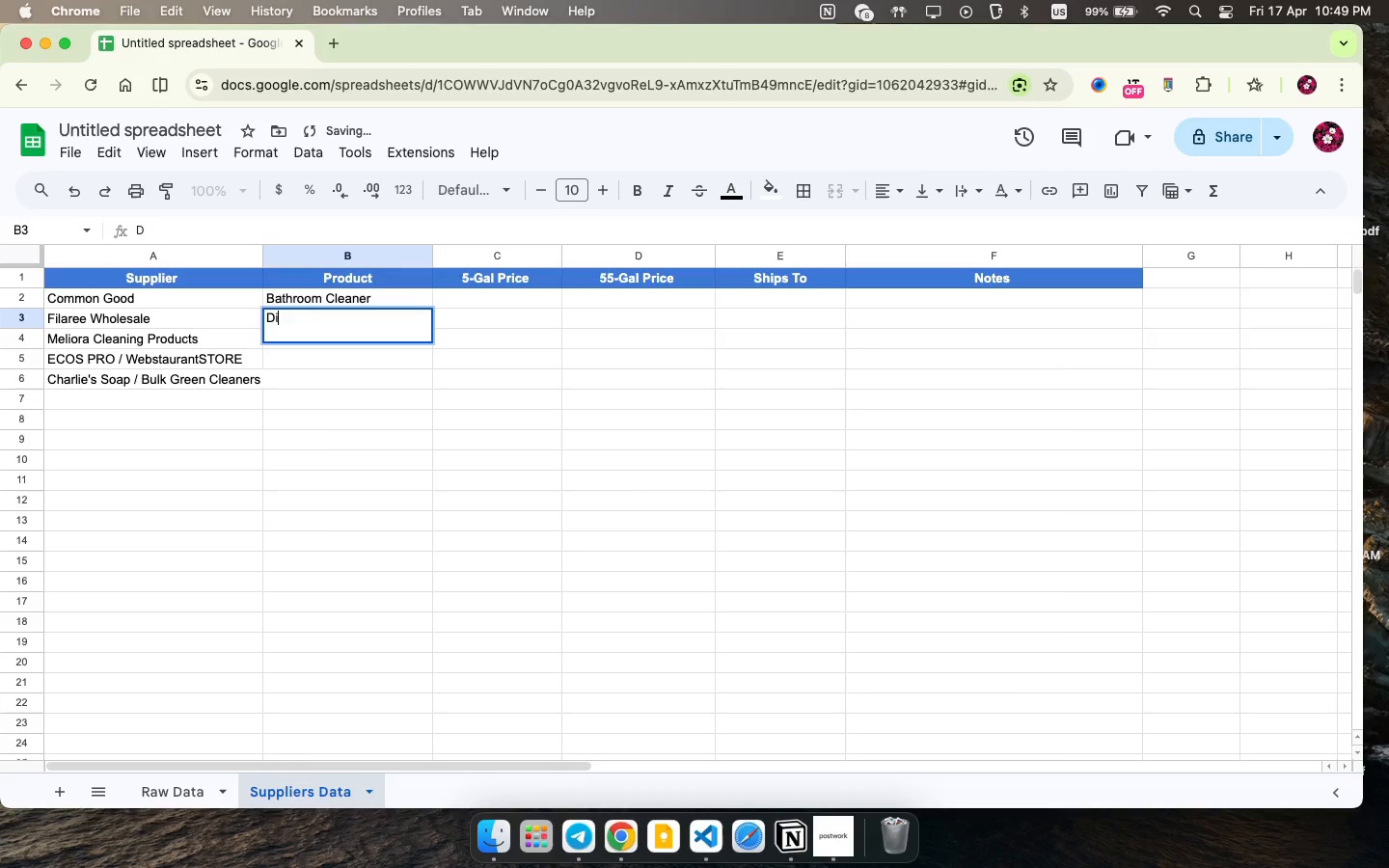 
type(Dish Soap)
 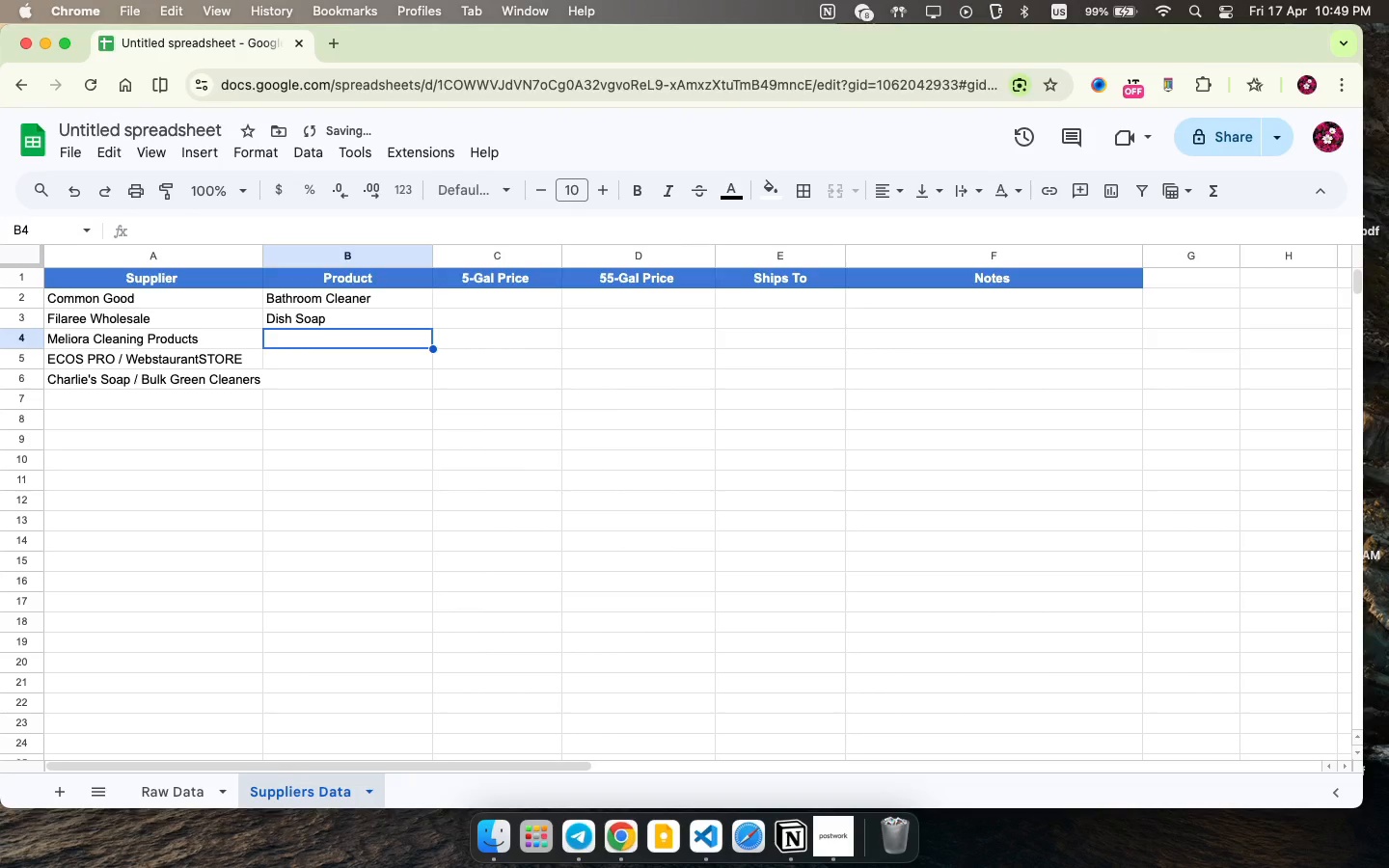 
key(ArrowDown)
 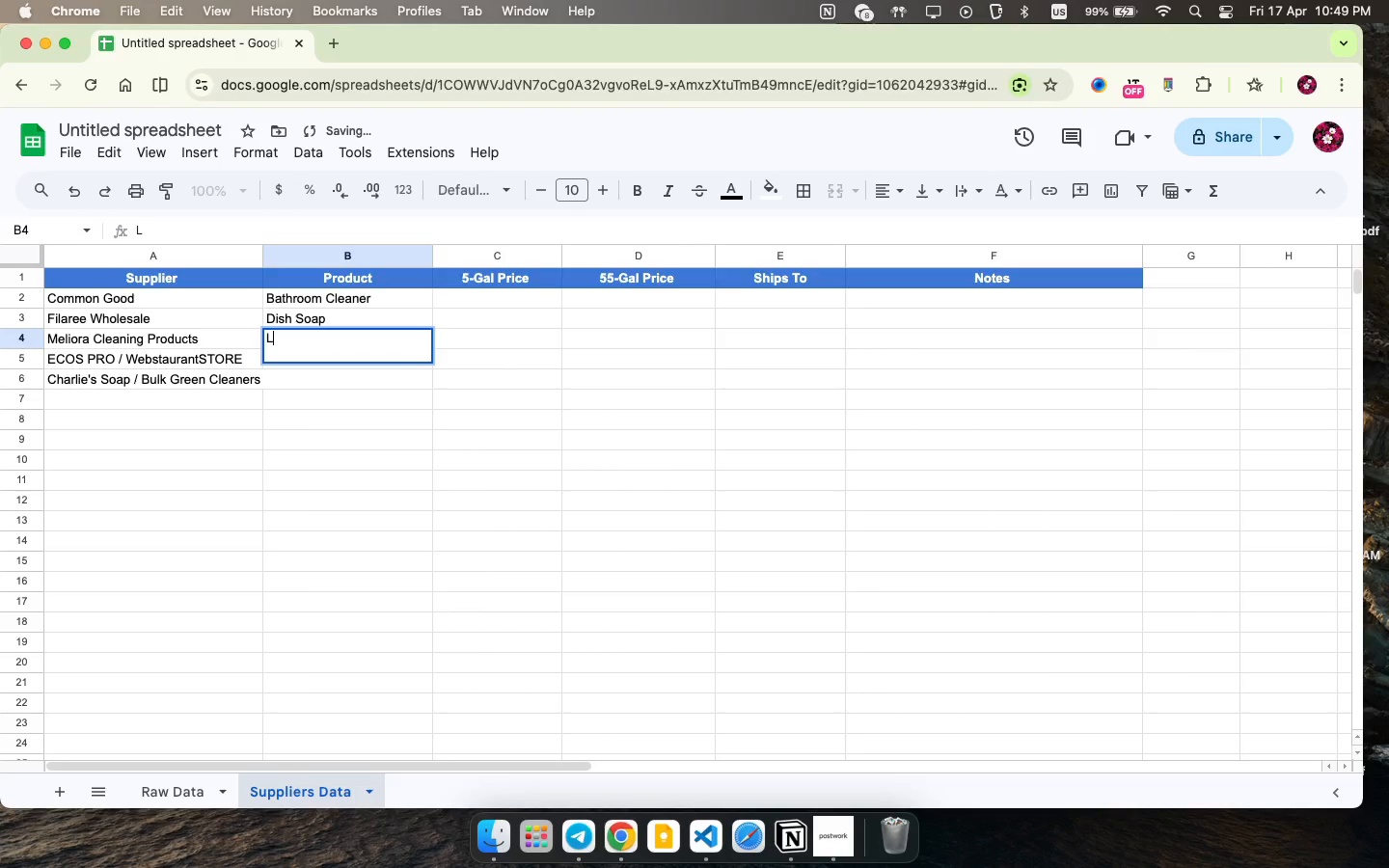 
type(Laundary)
 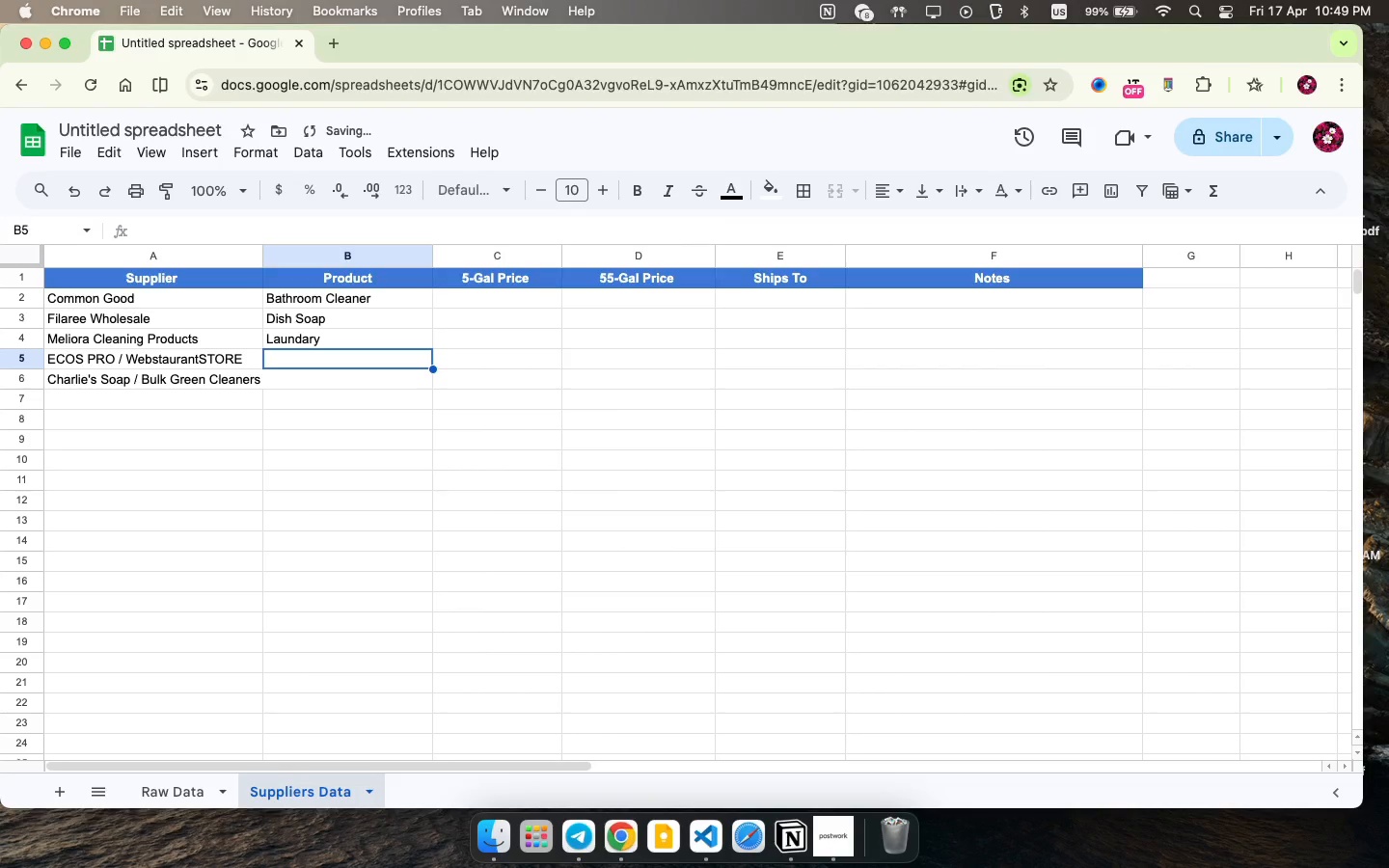 
key(ArrowDown)
 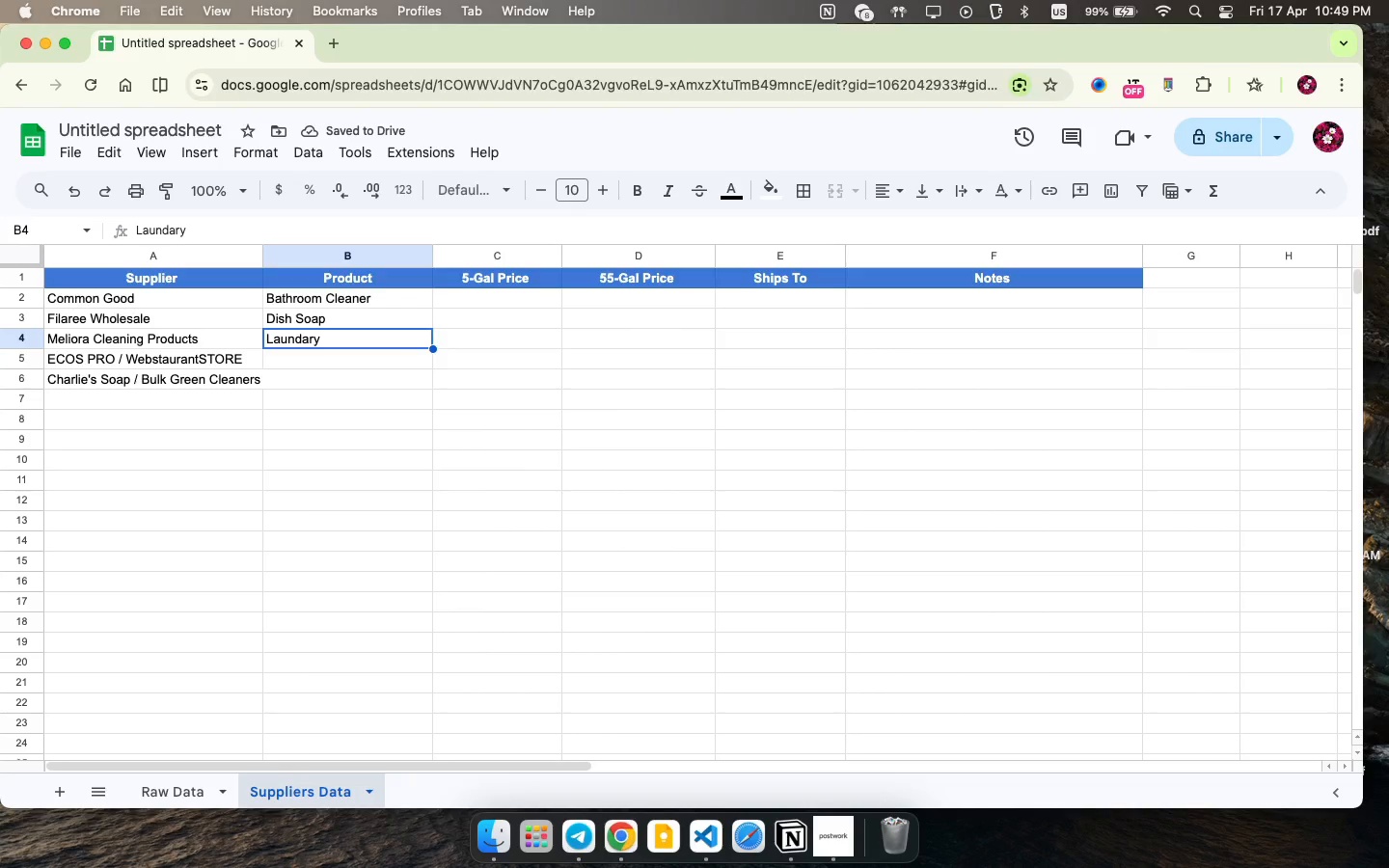 
key(ArrowUp)
 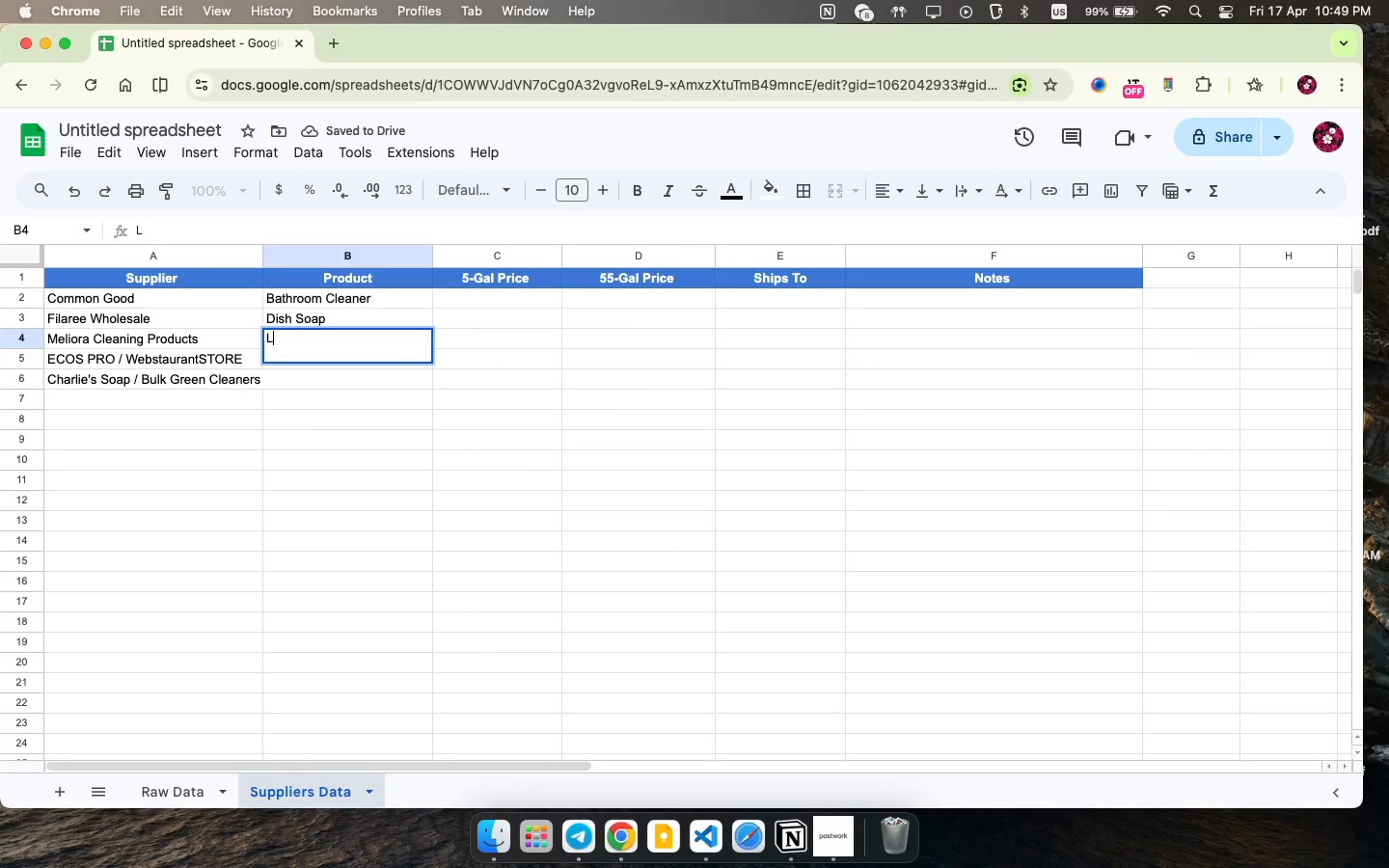 
type(Laundry)
 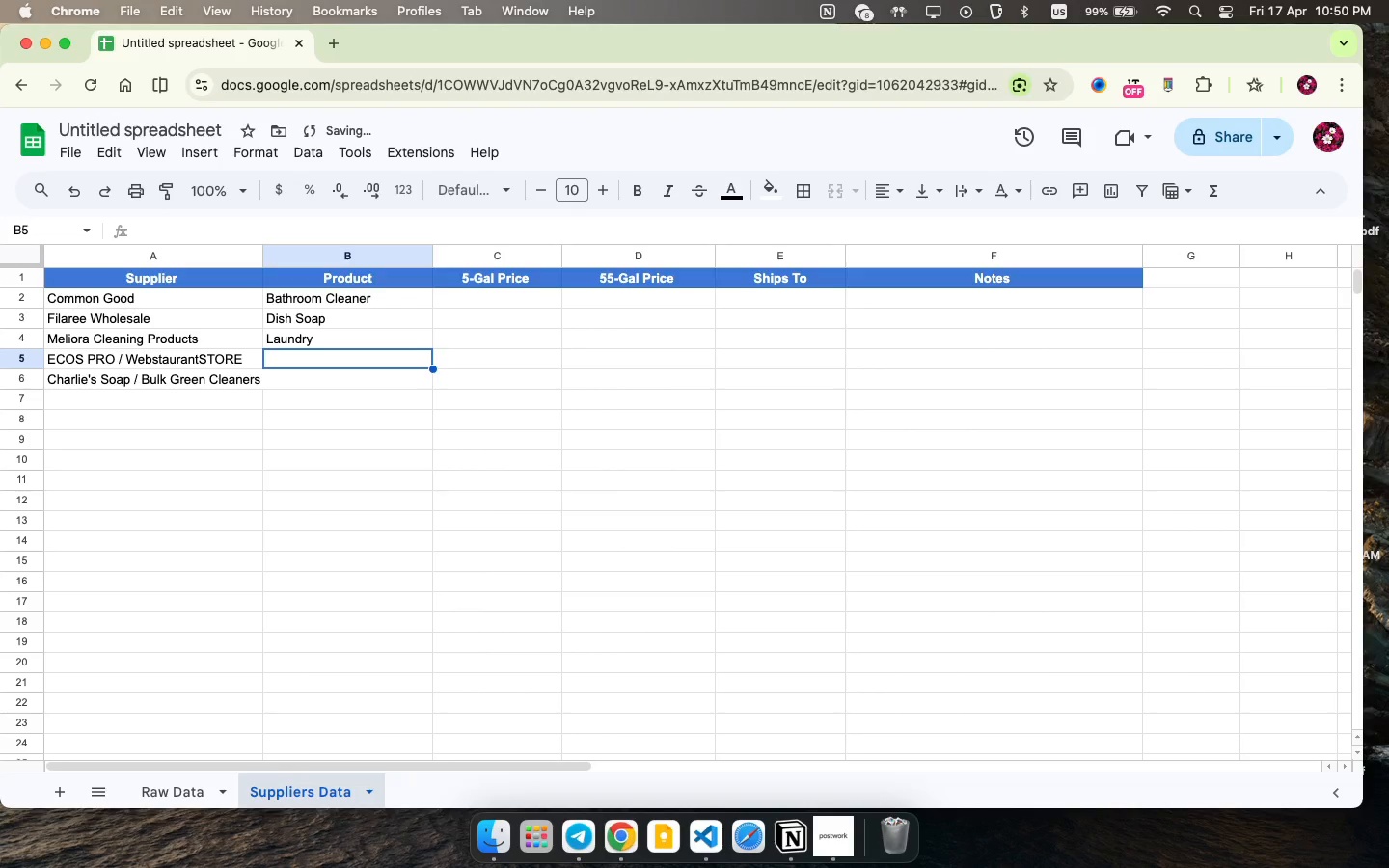 
key(ArrowDown)
 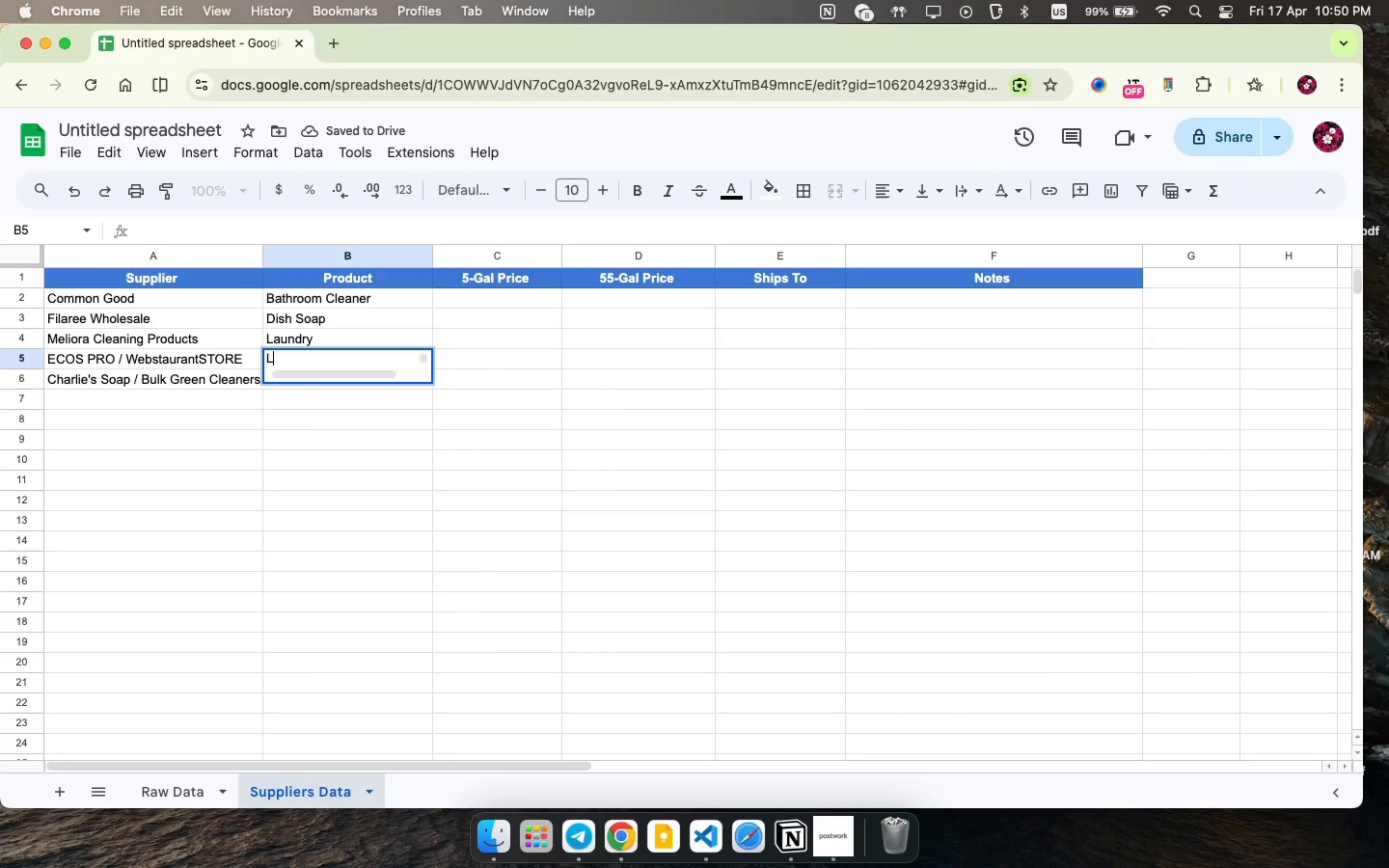 
key(L)
 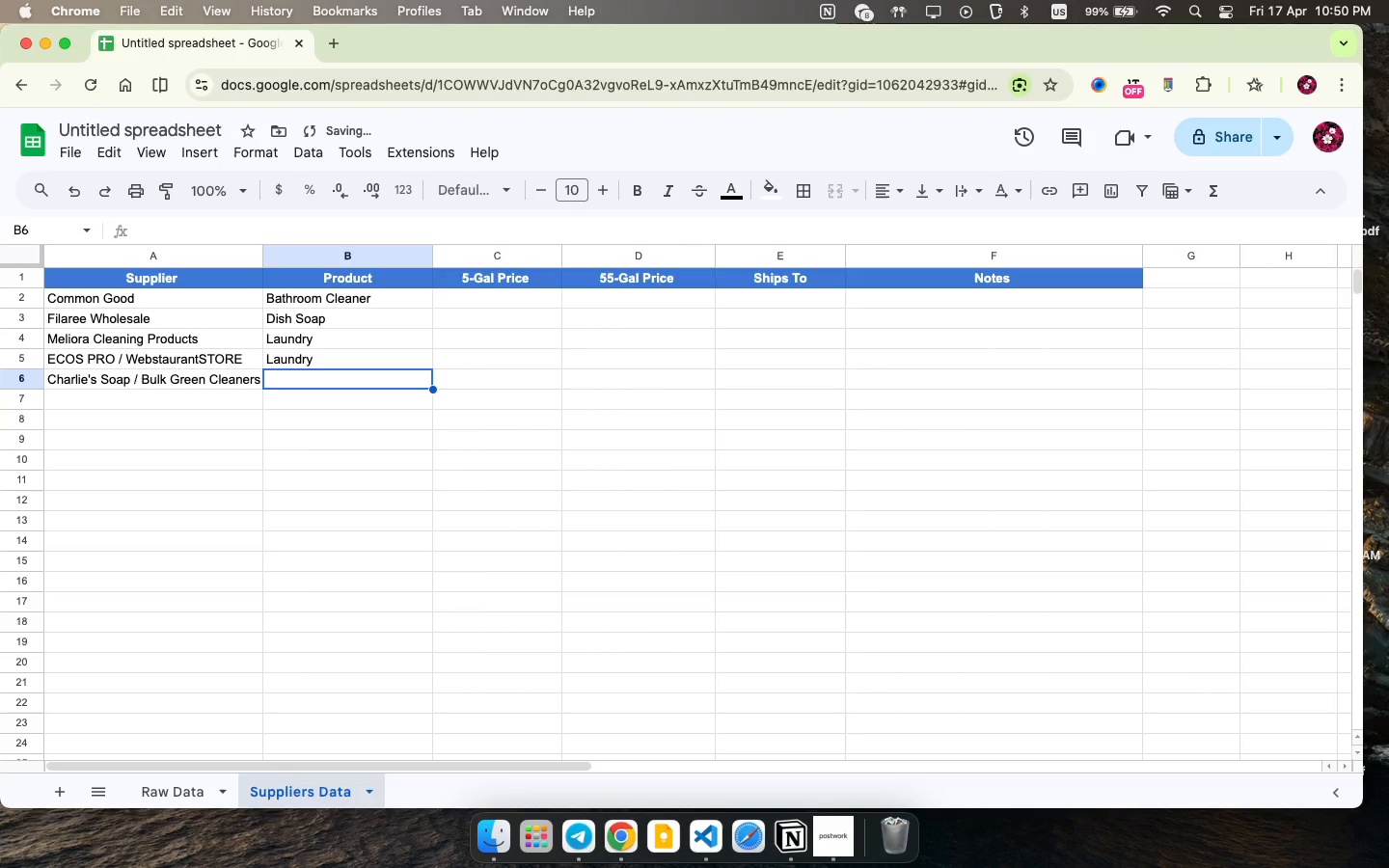 
key(ArrowDown)
 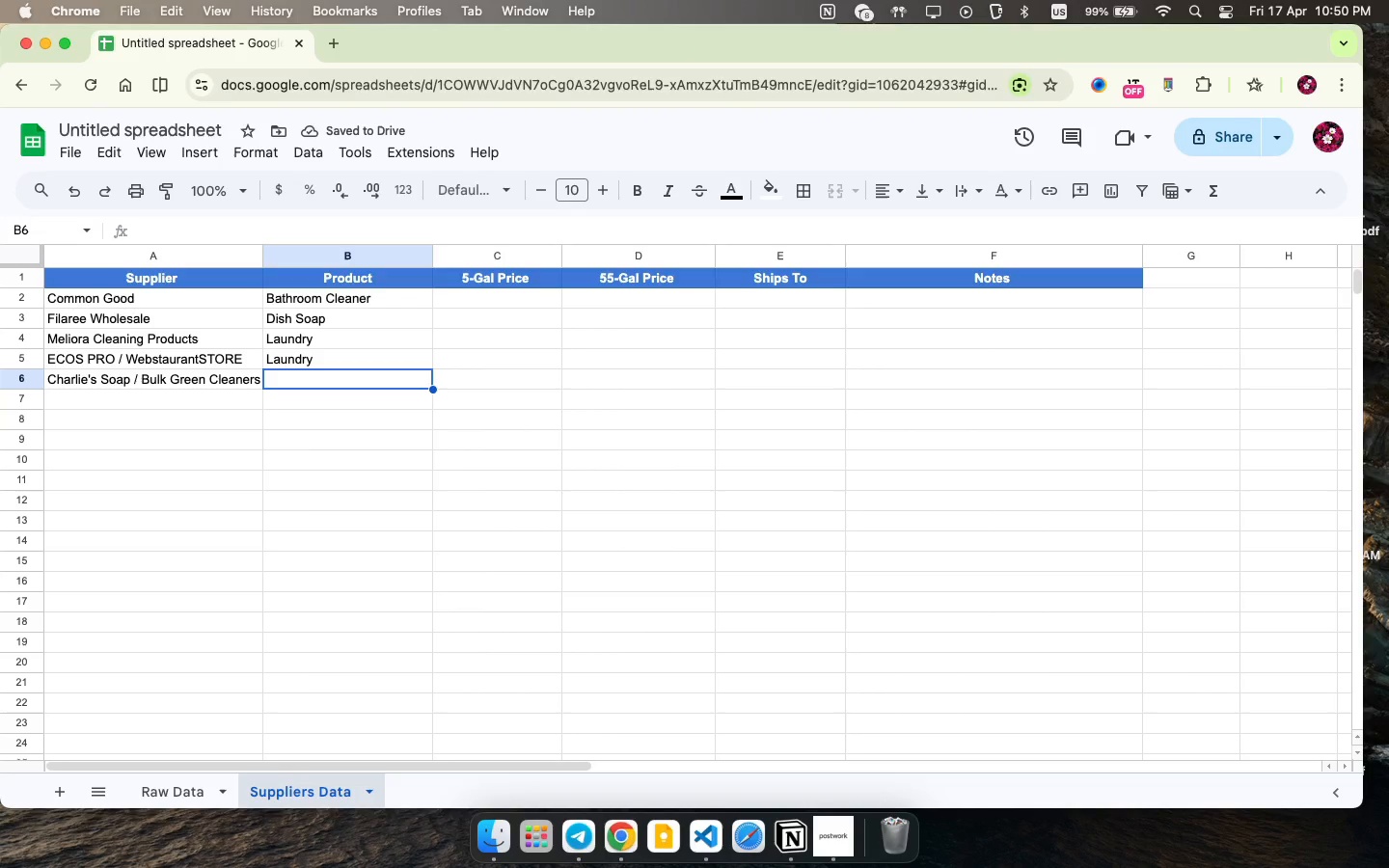 
type(a)
key(Backspace)
type(All-Purpose c)
key(Backspace)
type(Cleaner )
 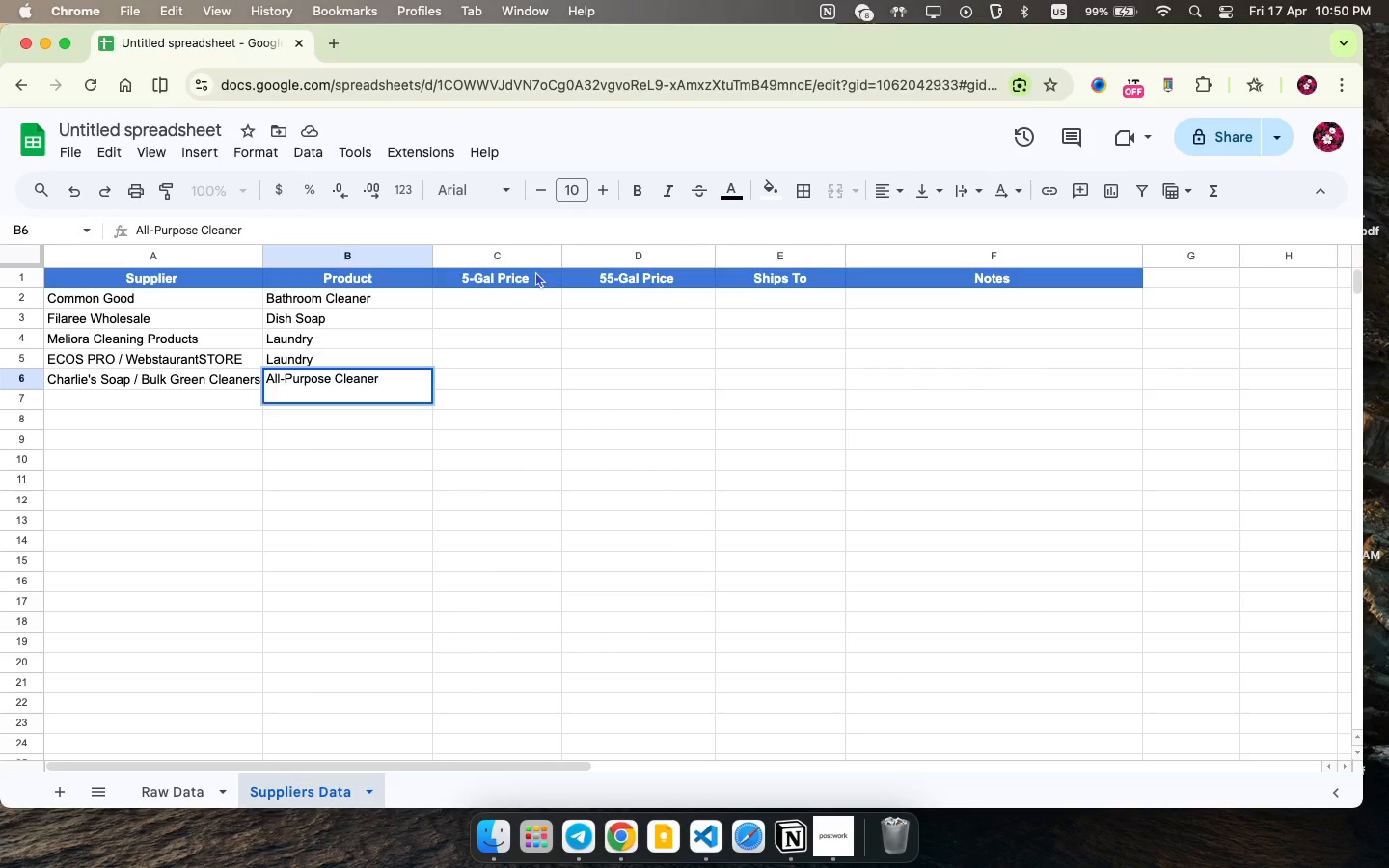 
wait(5.24)
 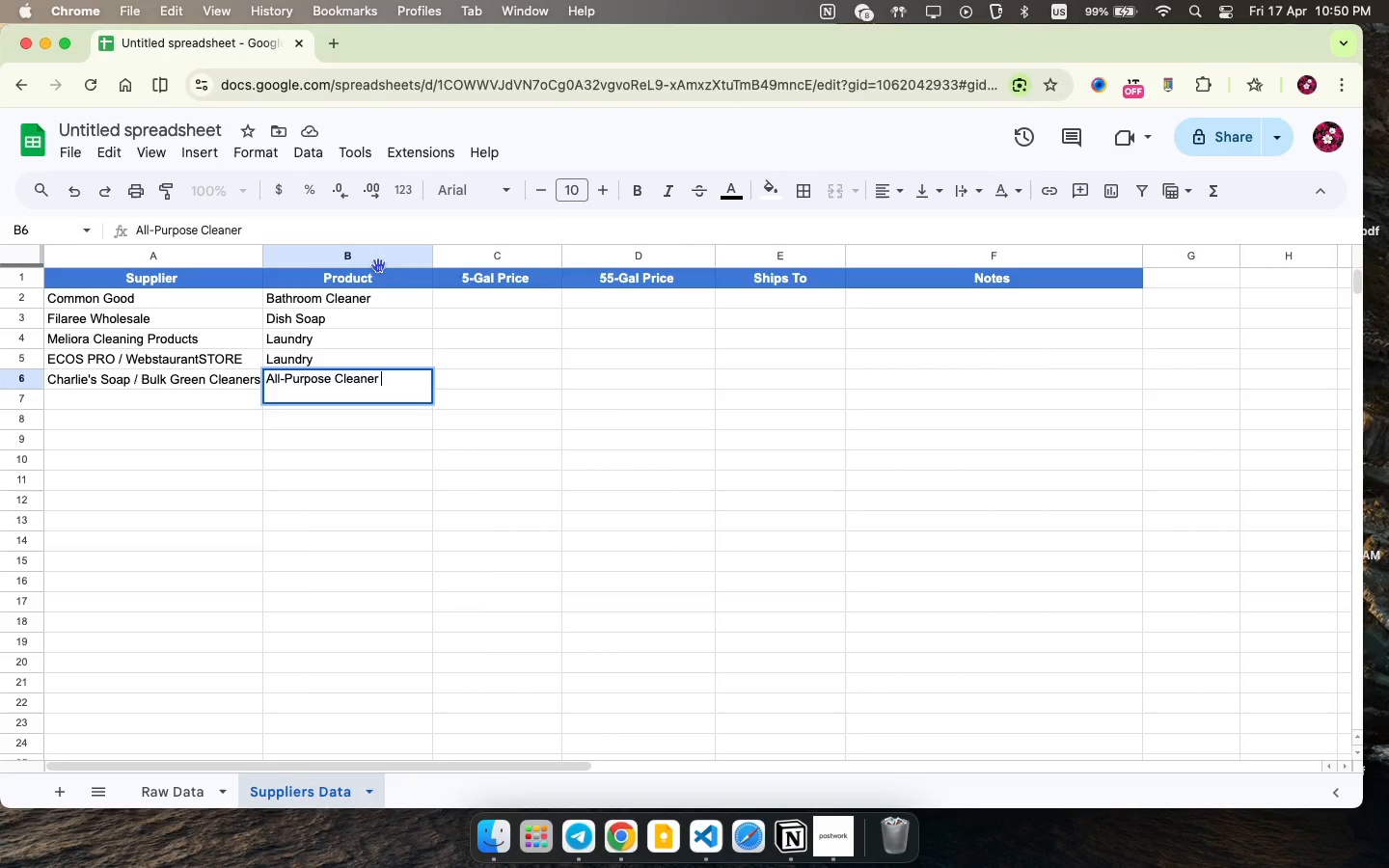 
left_click([538, 291])
 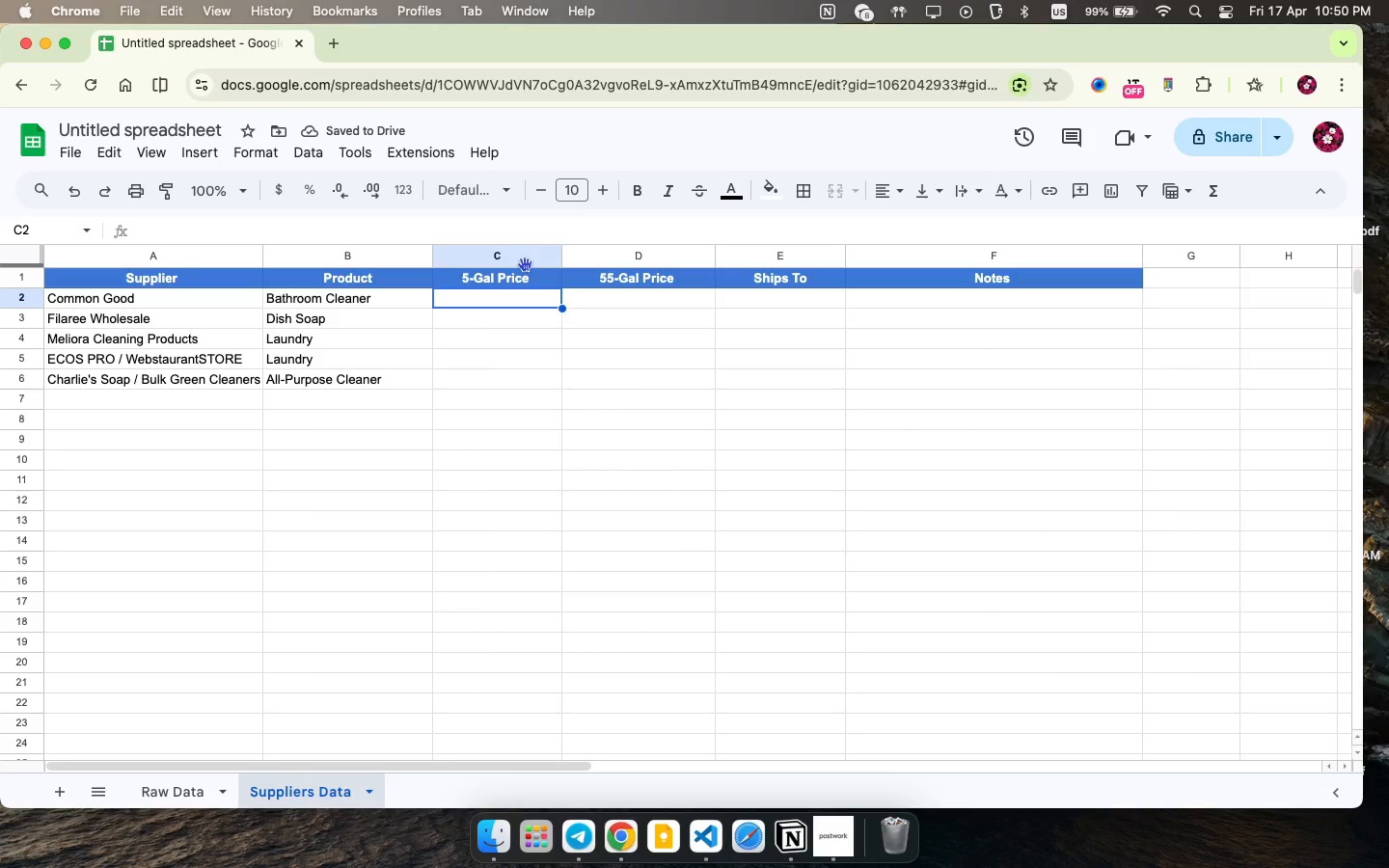 
left_click([525, 264])
 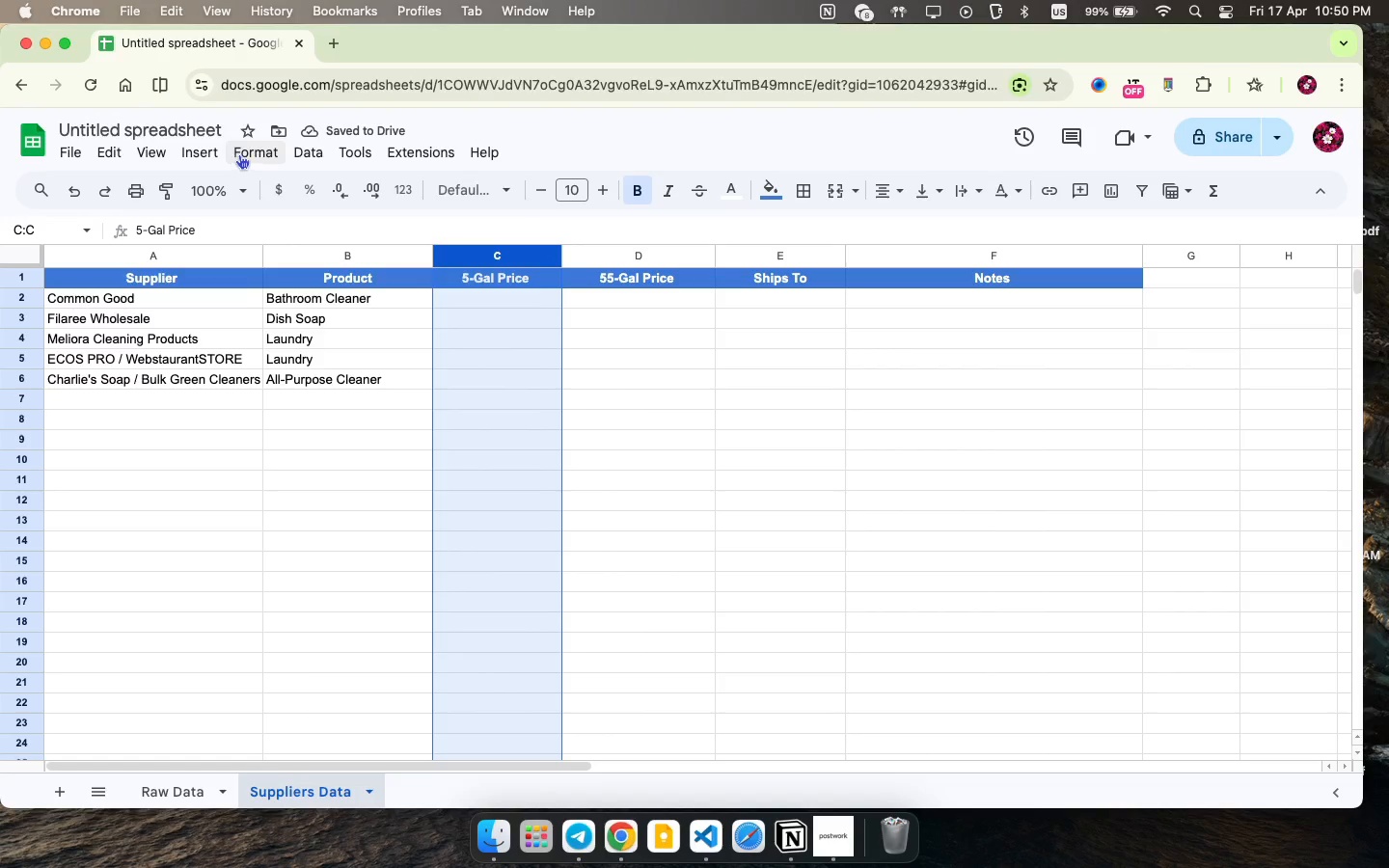 
left_click([245, 154])
 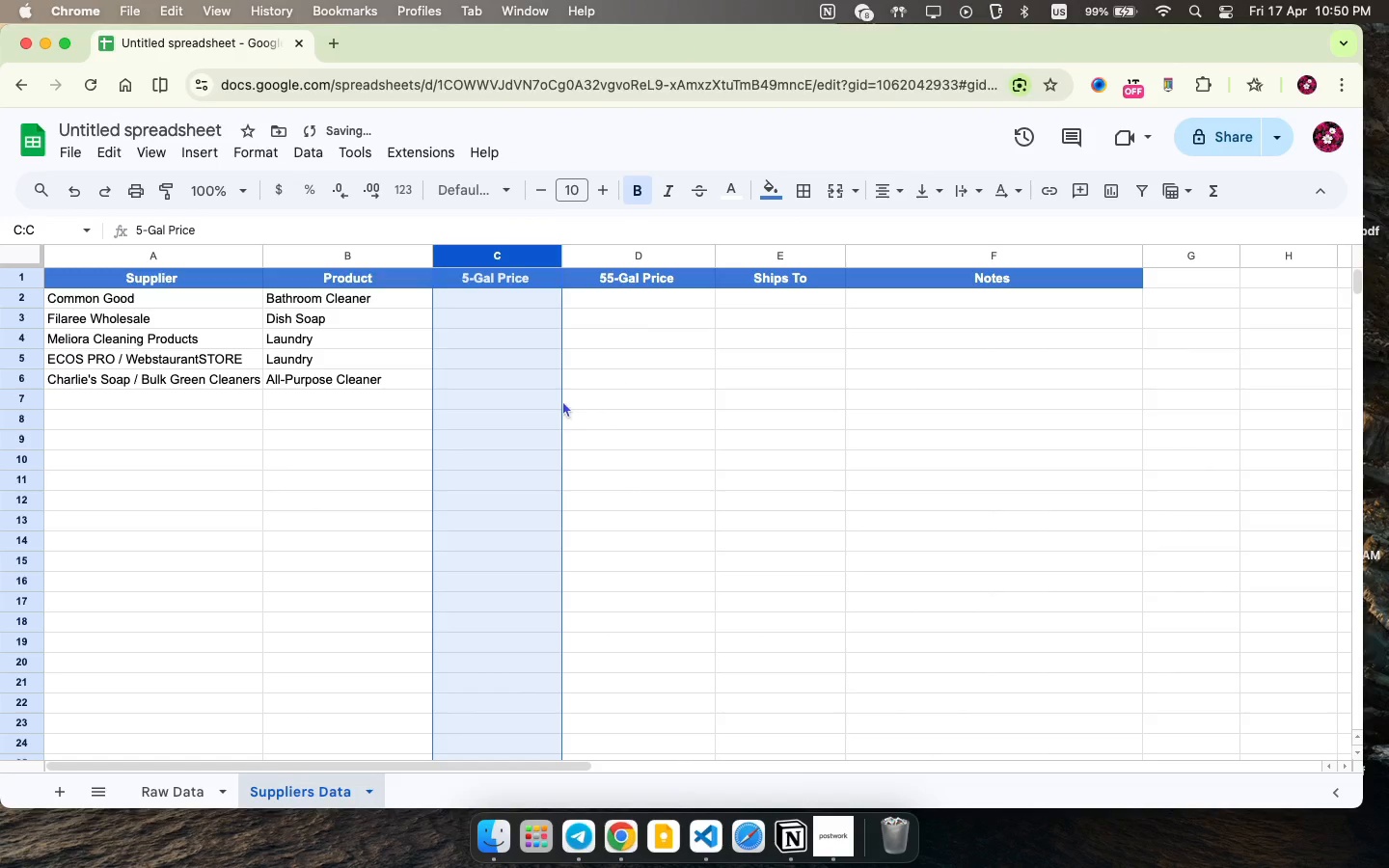 
wait(5.79)
 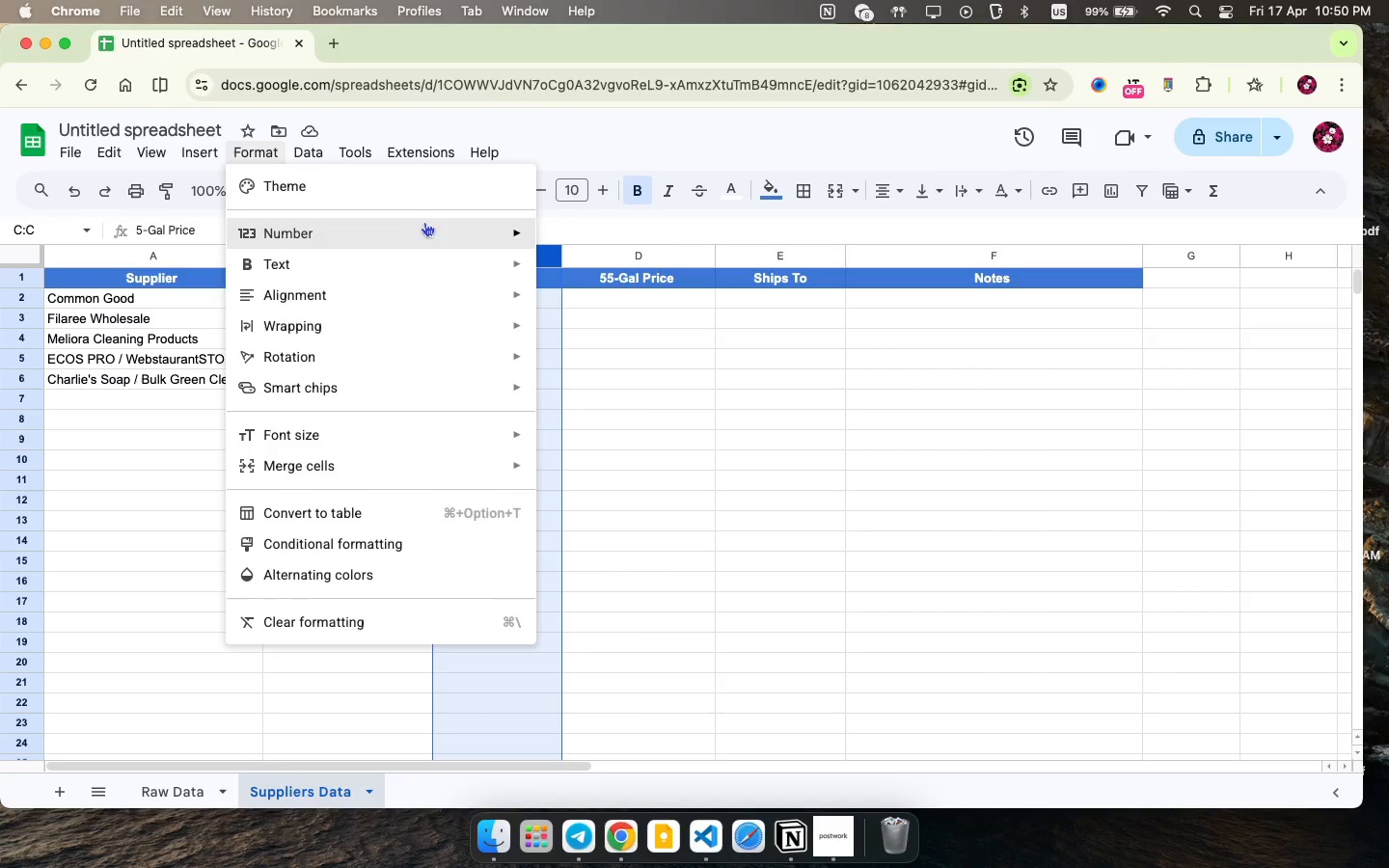 
left_click([536, 291])
 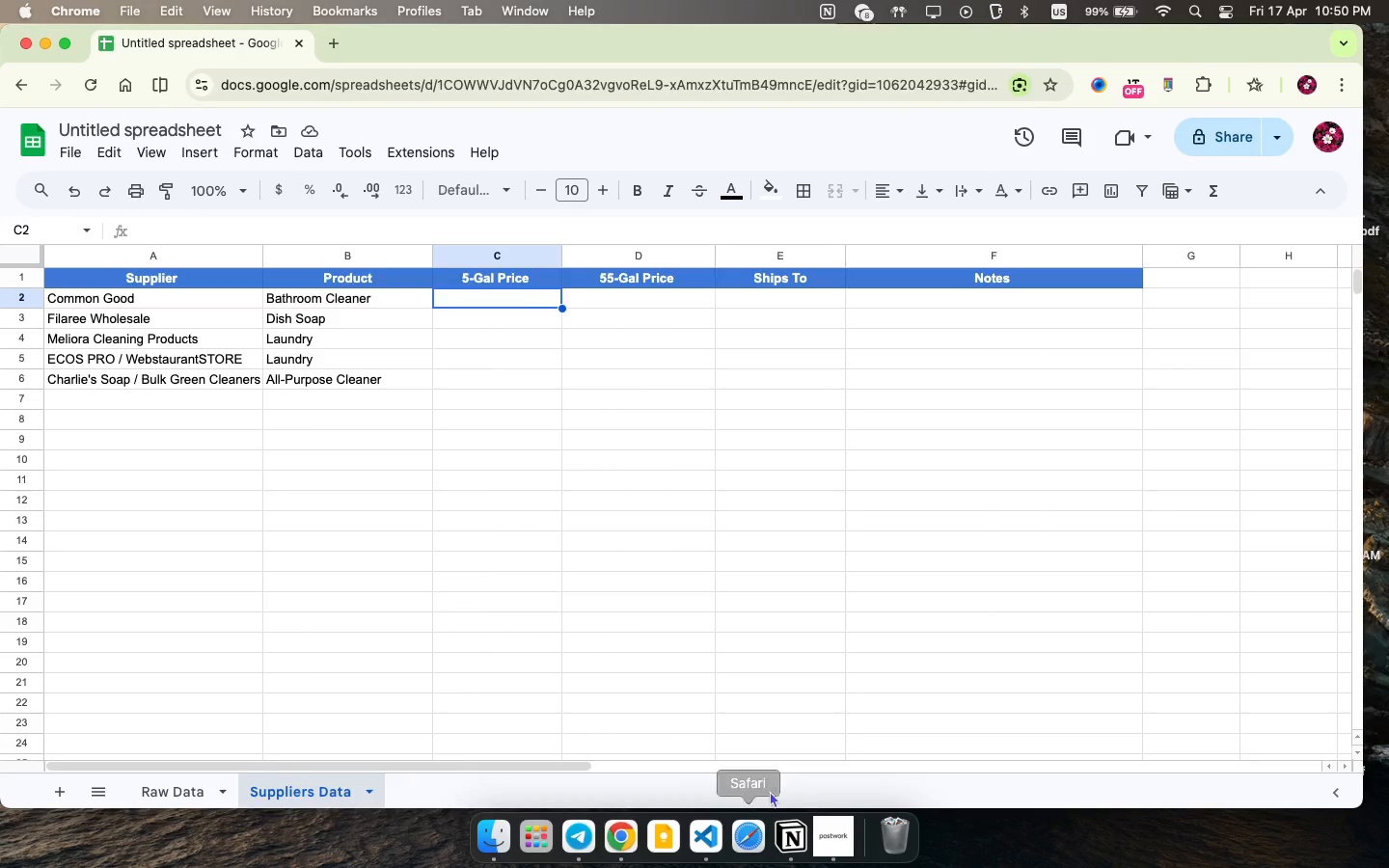 
wait(7.0)
 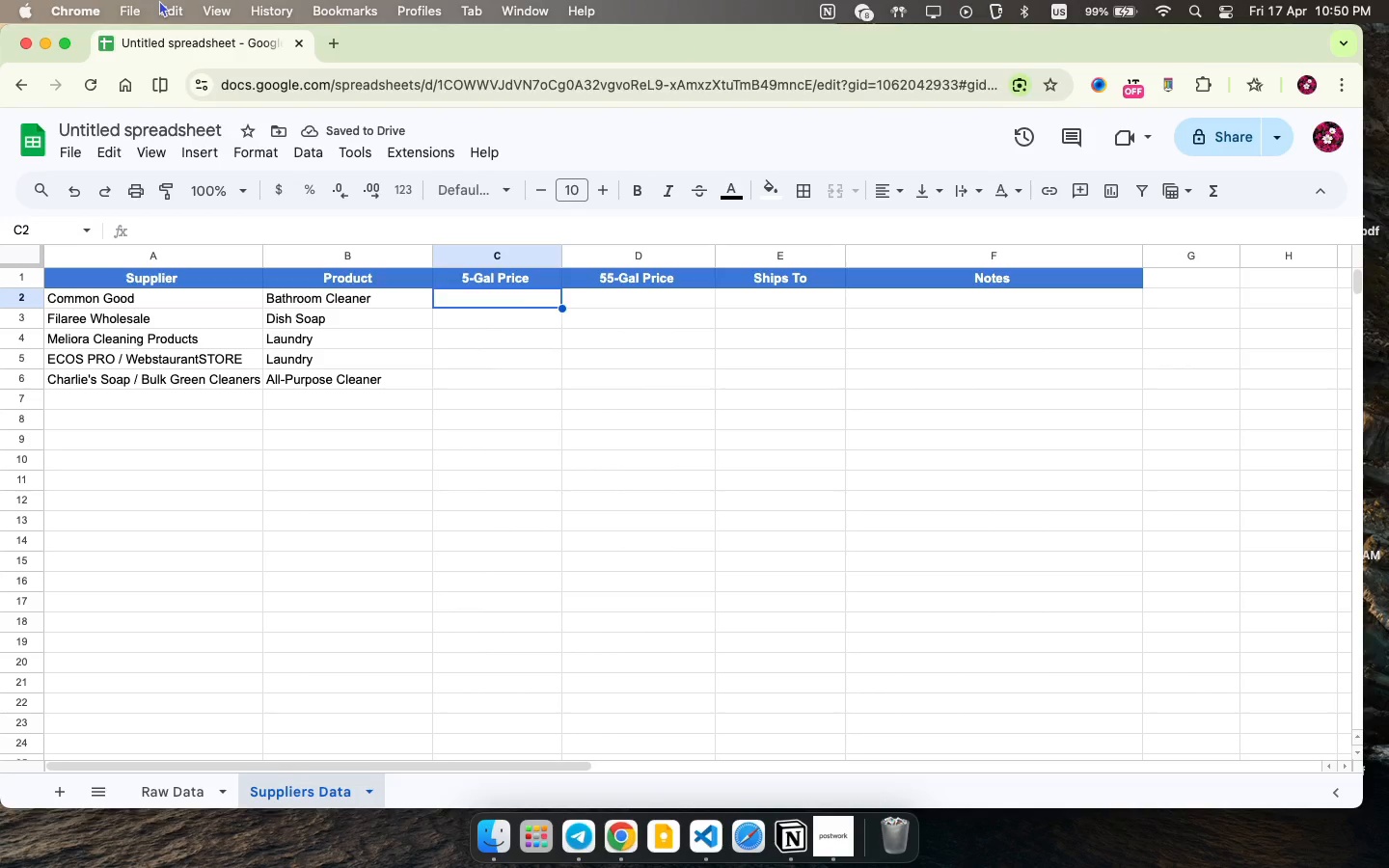 
left_click([852, 854])